 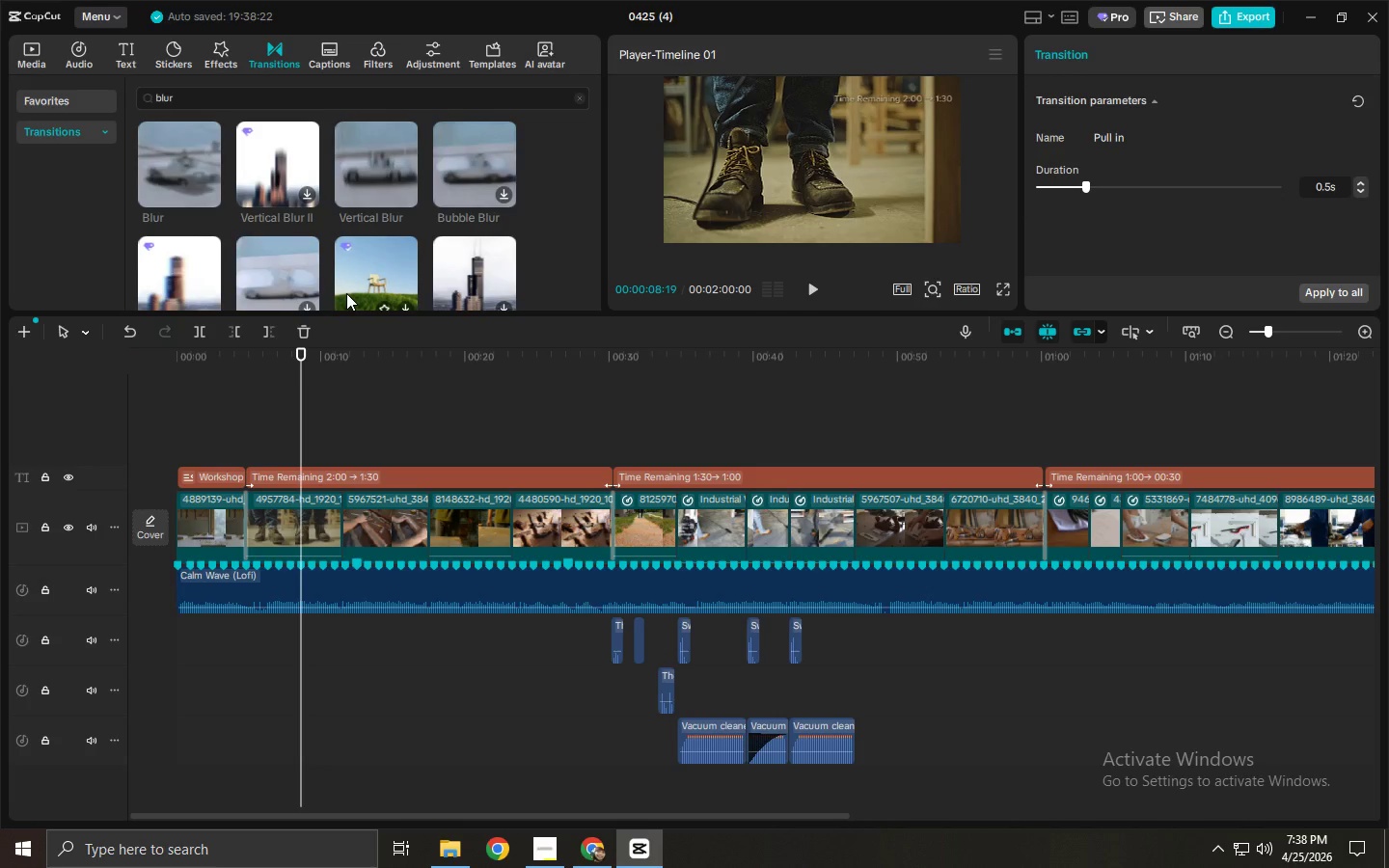 
key(Alt+Tab)
 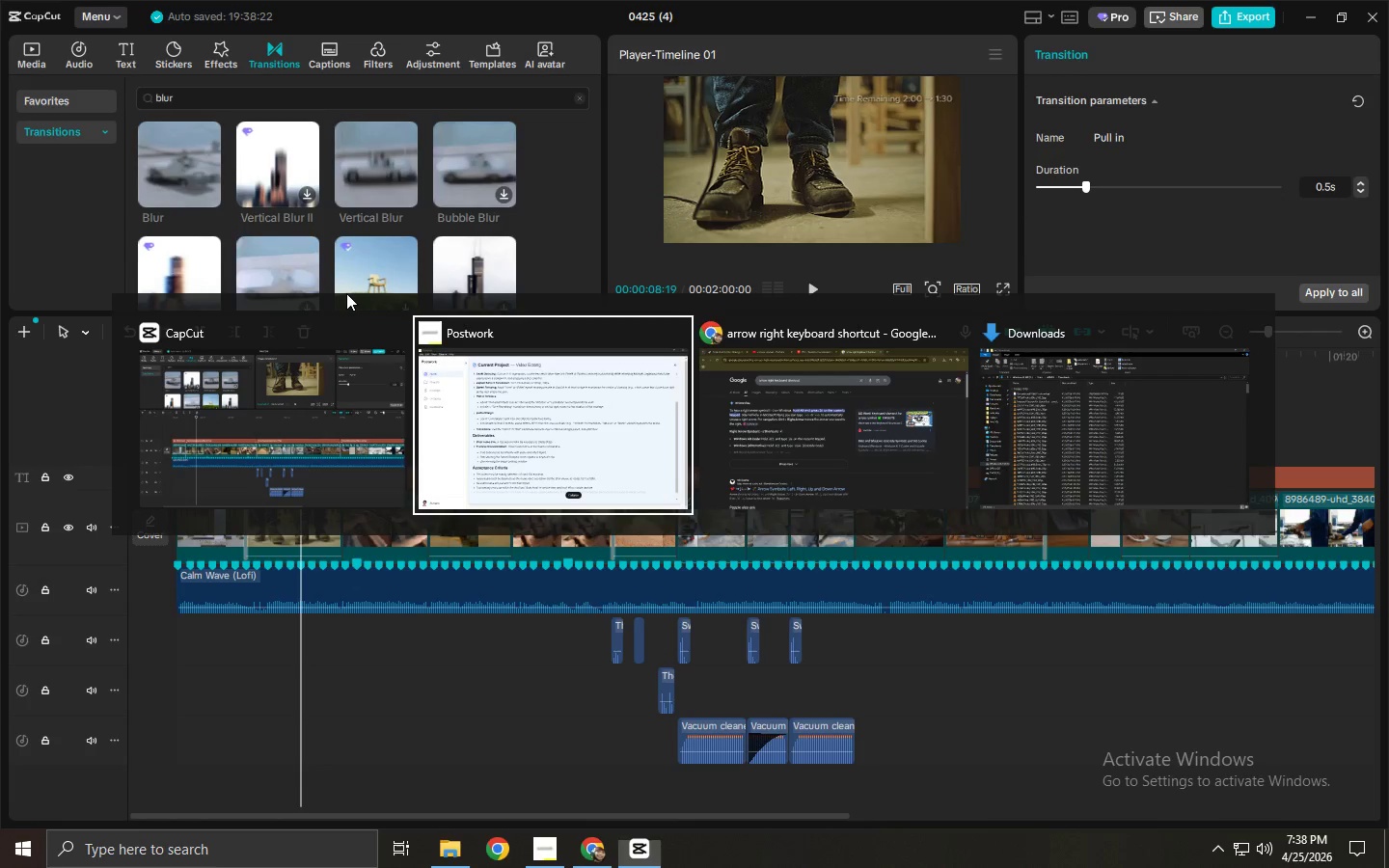 
key(Alt+Tab)
 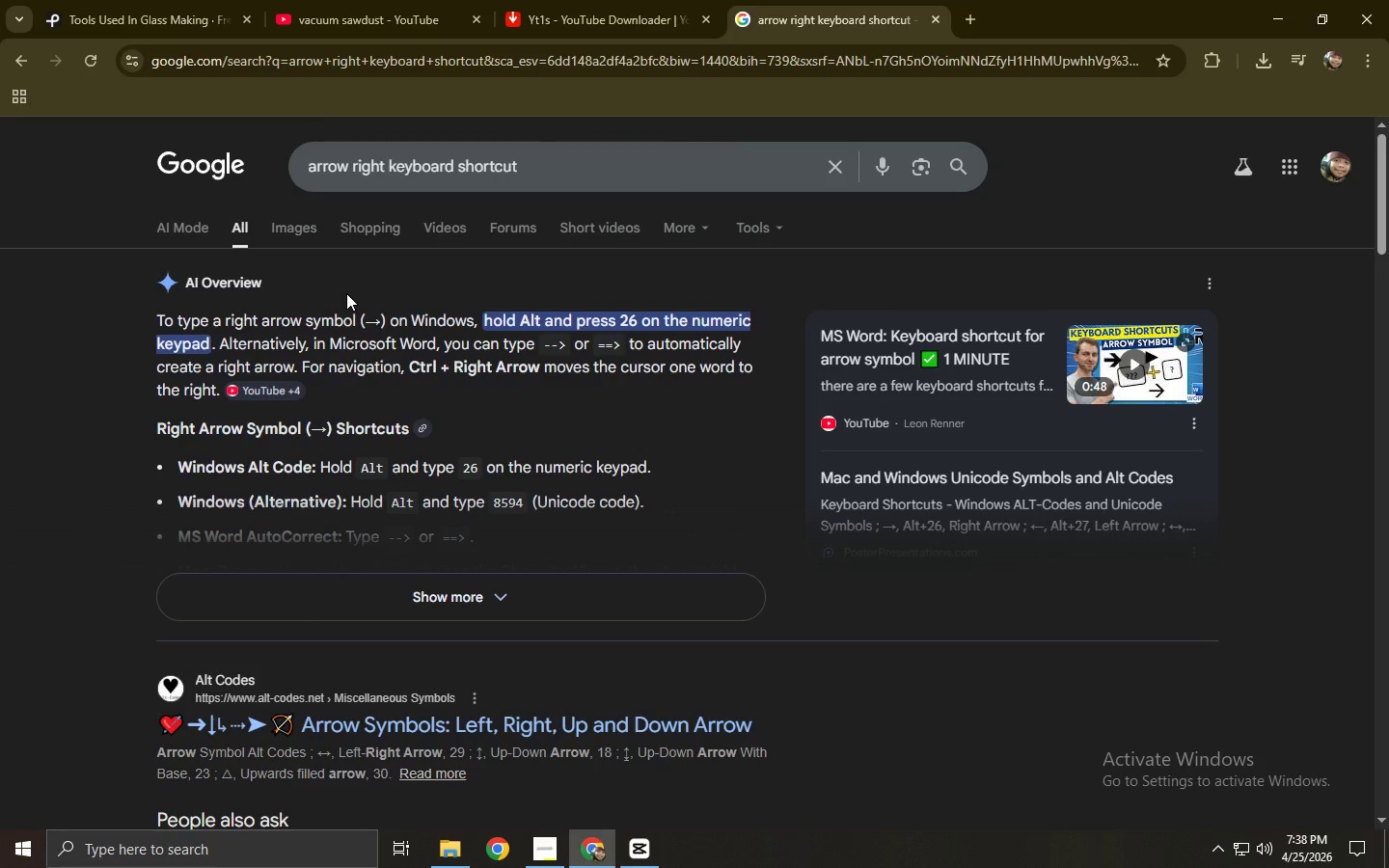 
key(Alt+Tab)
 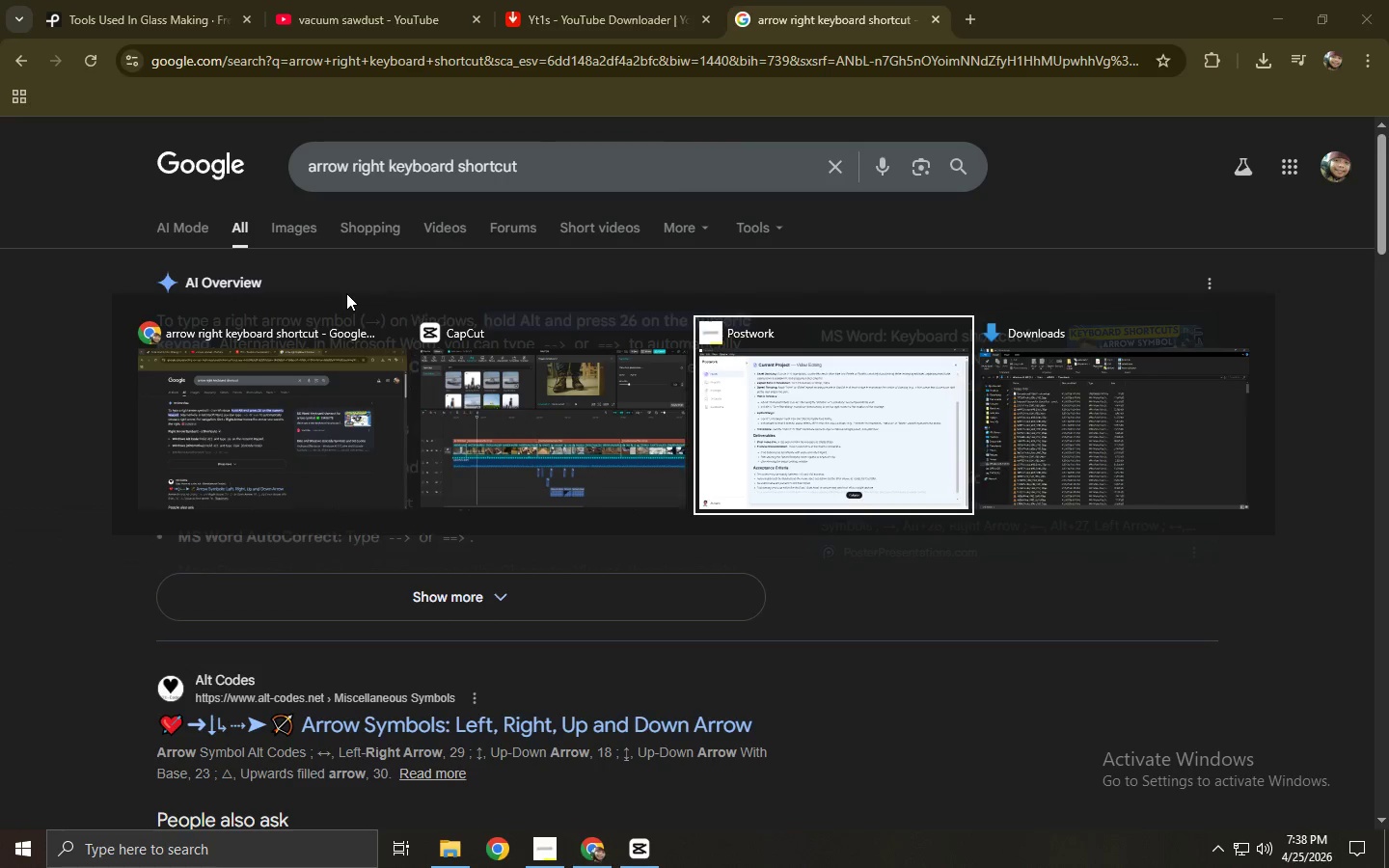 
key(Alt+Tab)
 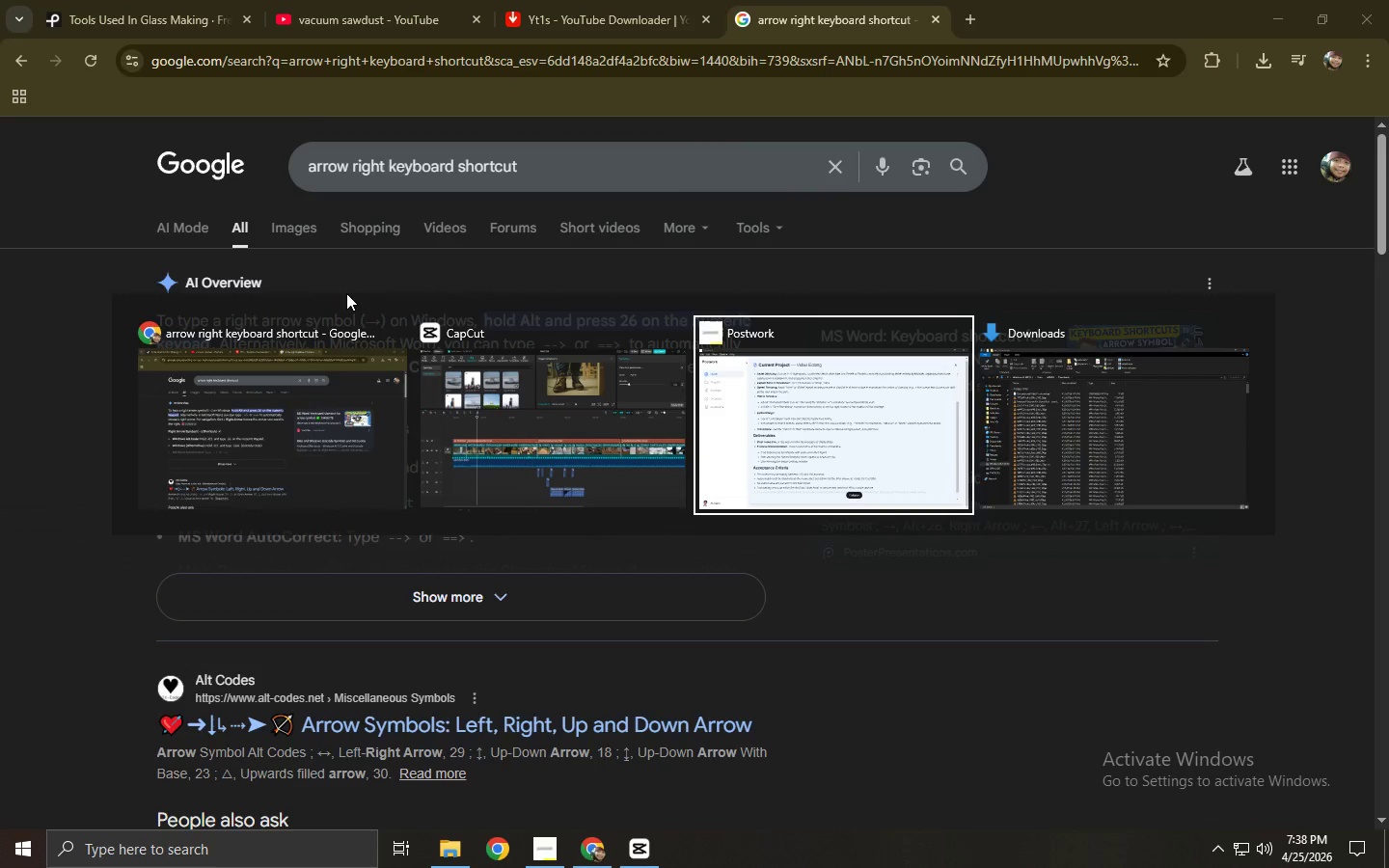 
key(Alt+Tab)
 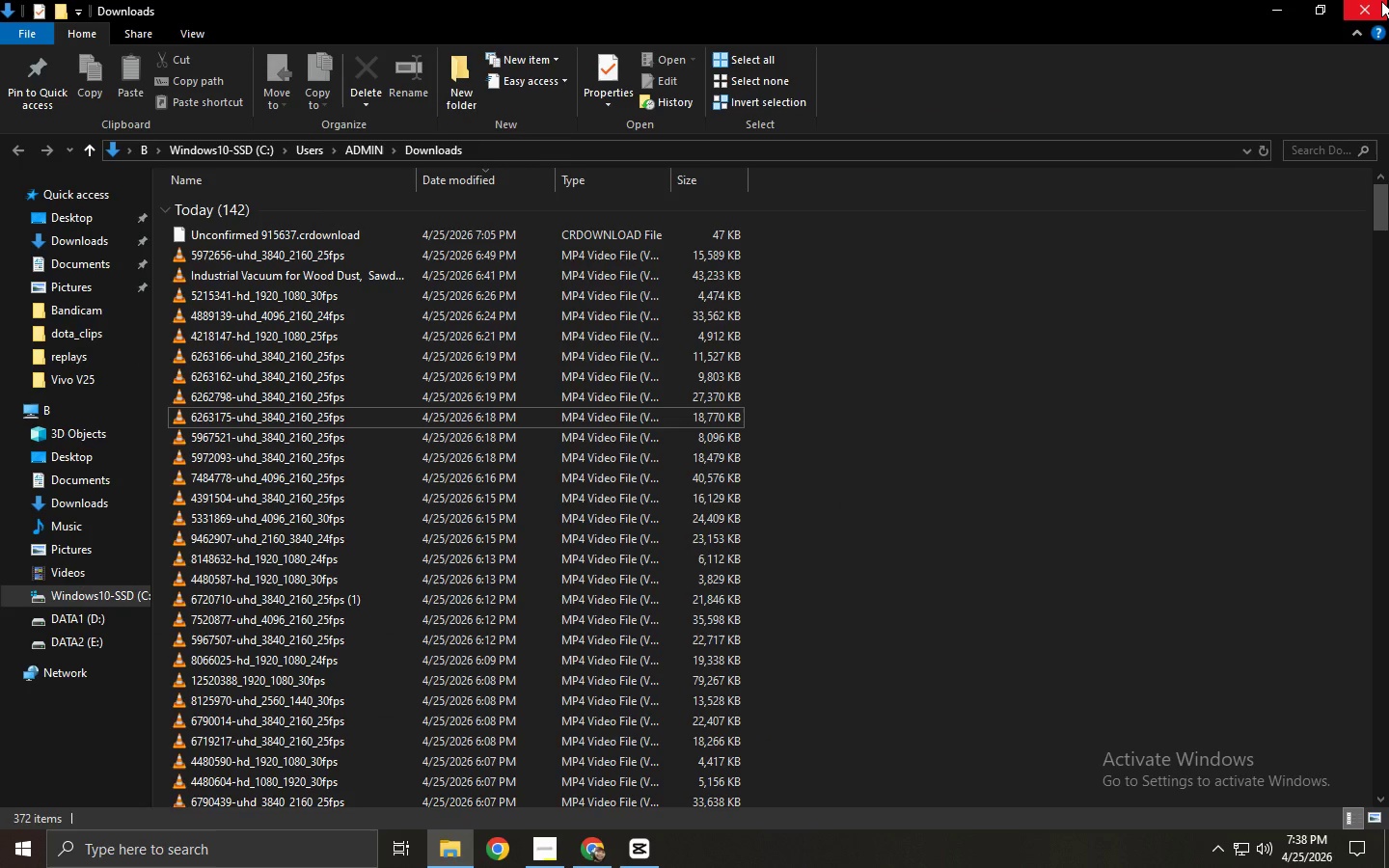 
left_click([1380, 1])
 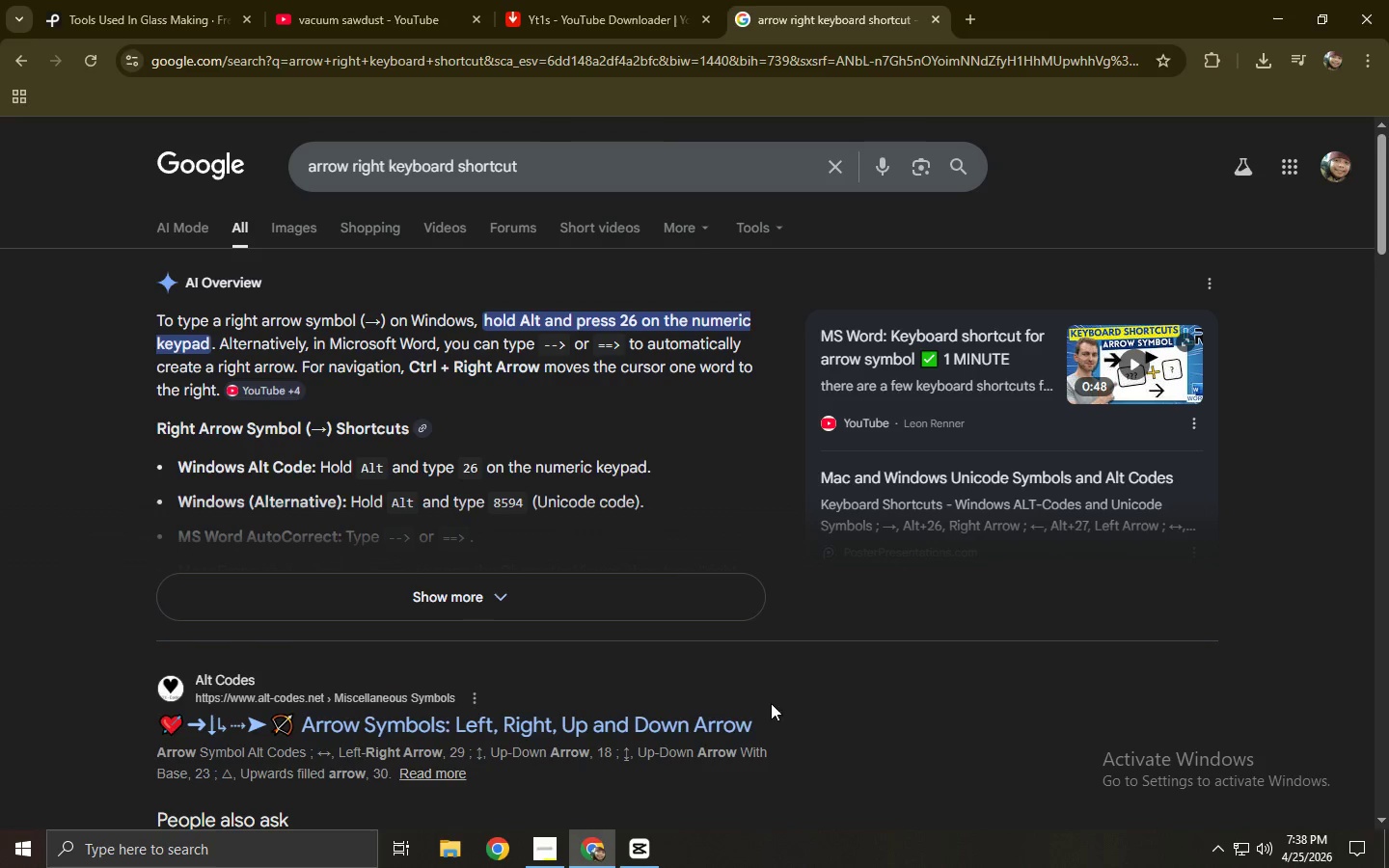 
key(Alt+AltLeft)
 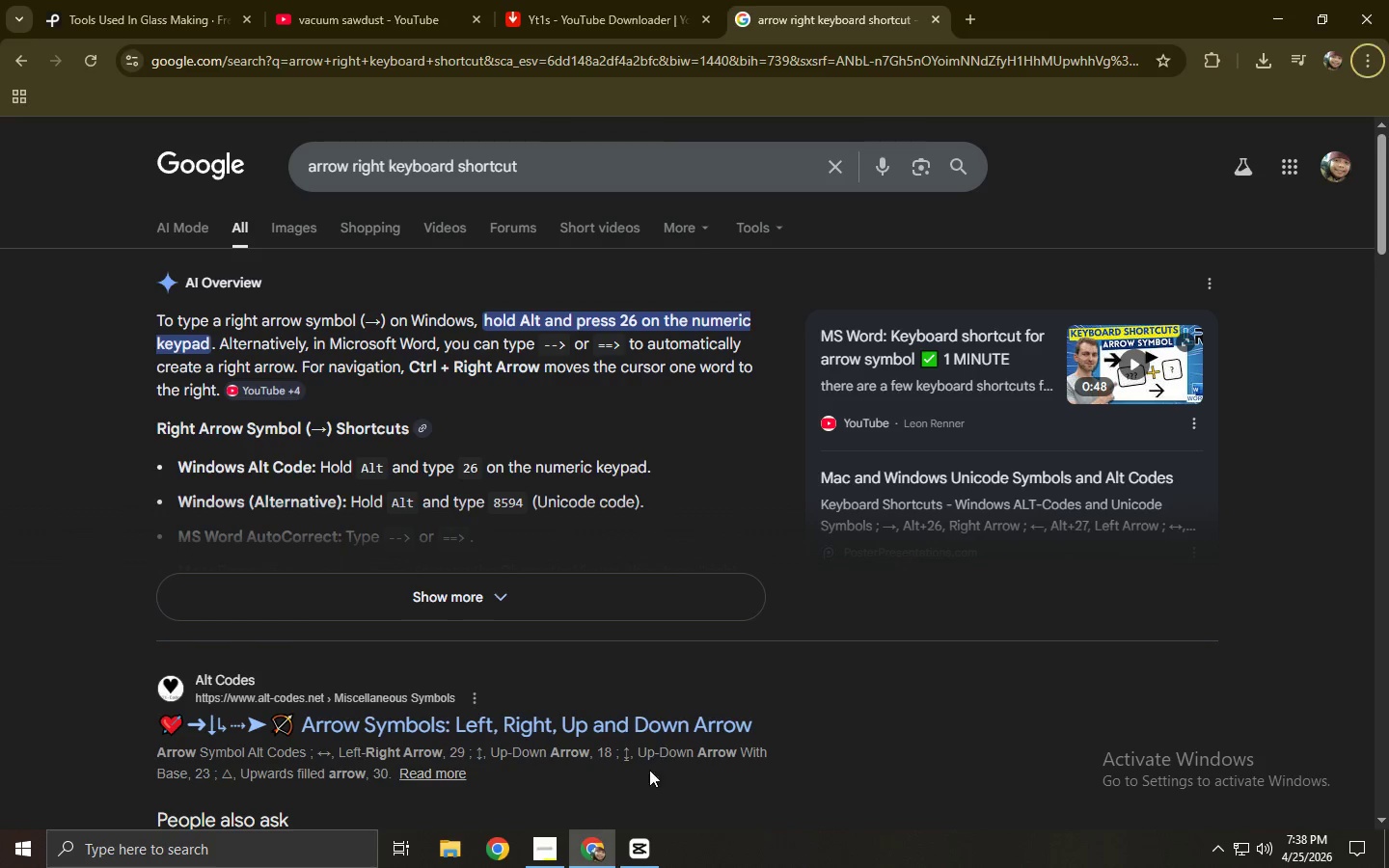 
key(Alt+Tab)
 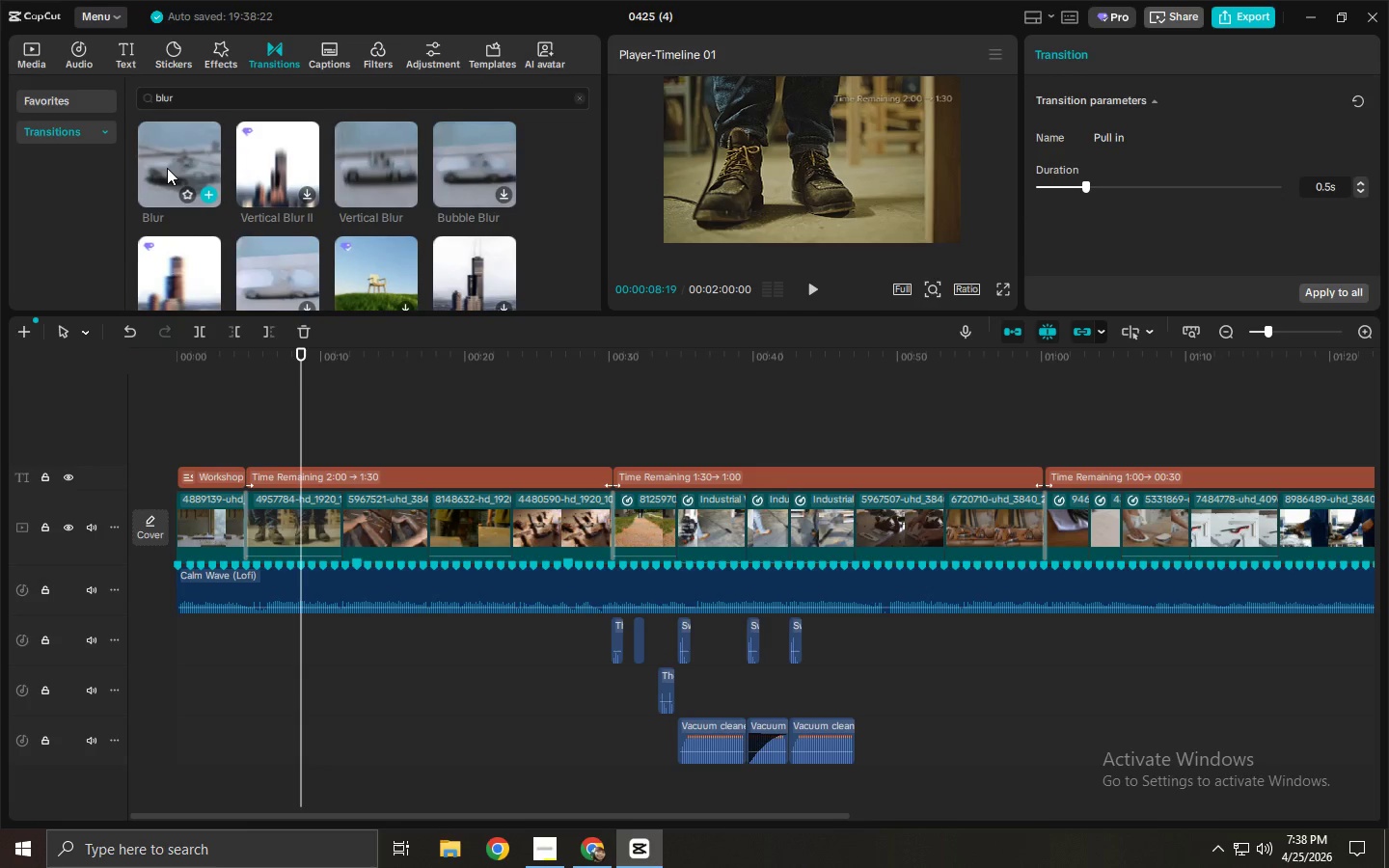 
key(Alt+Tab)
 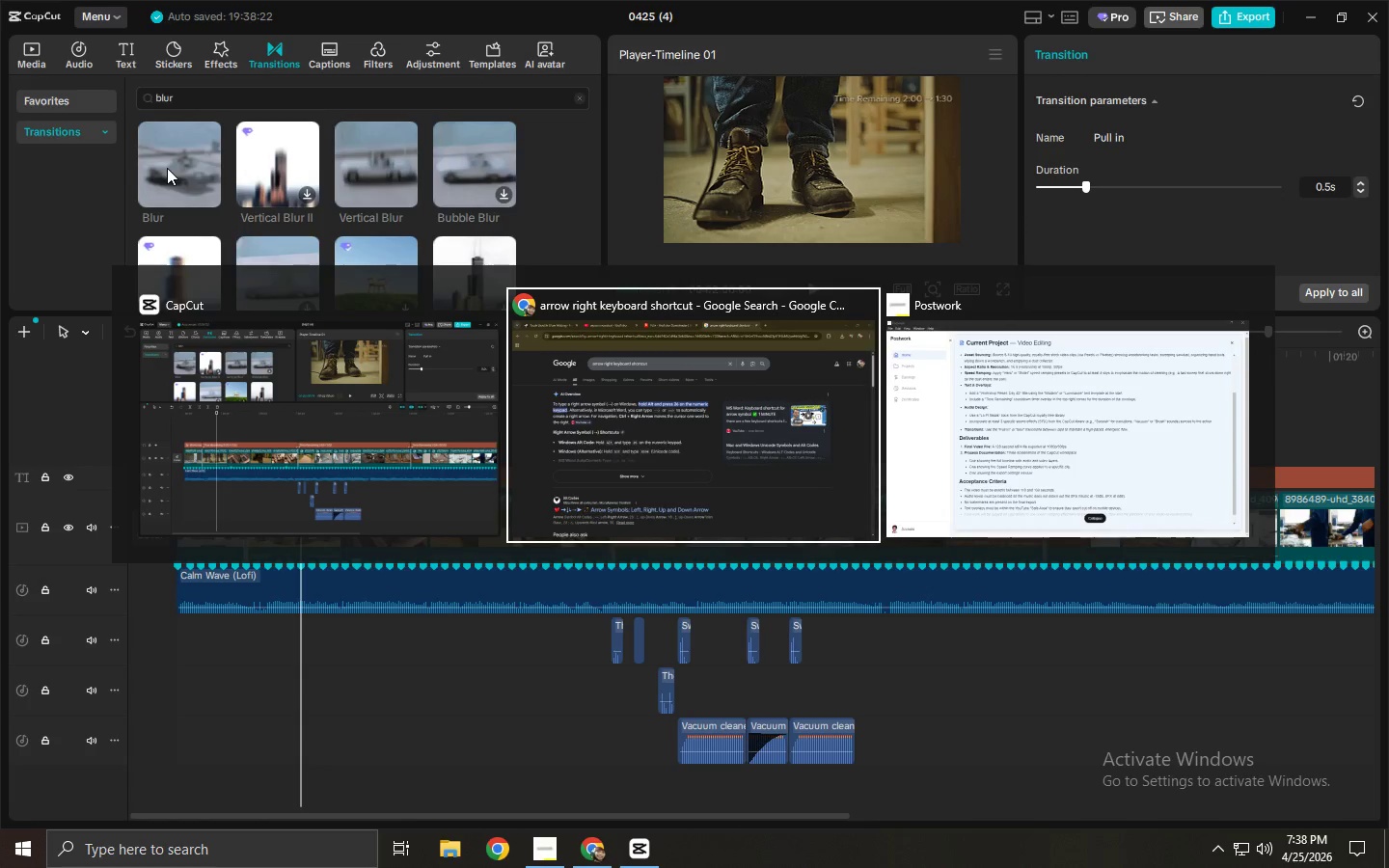 
key(Alt+Tab)